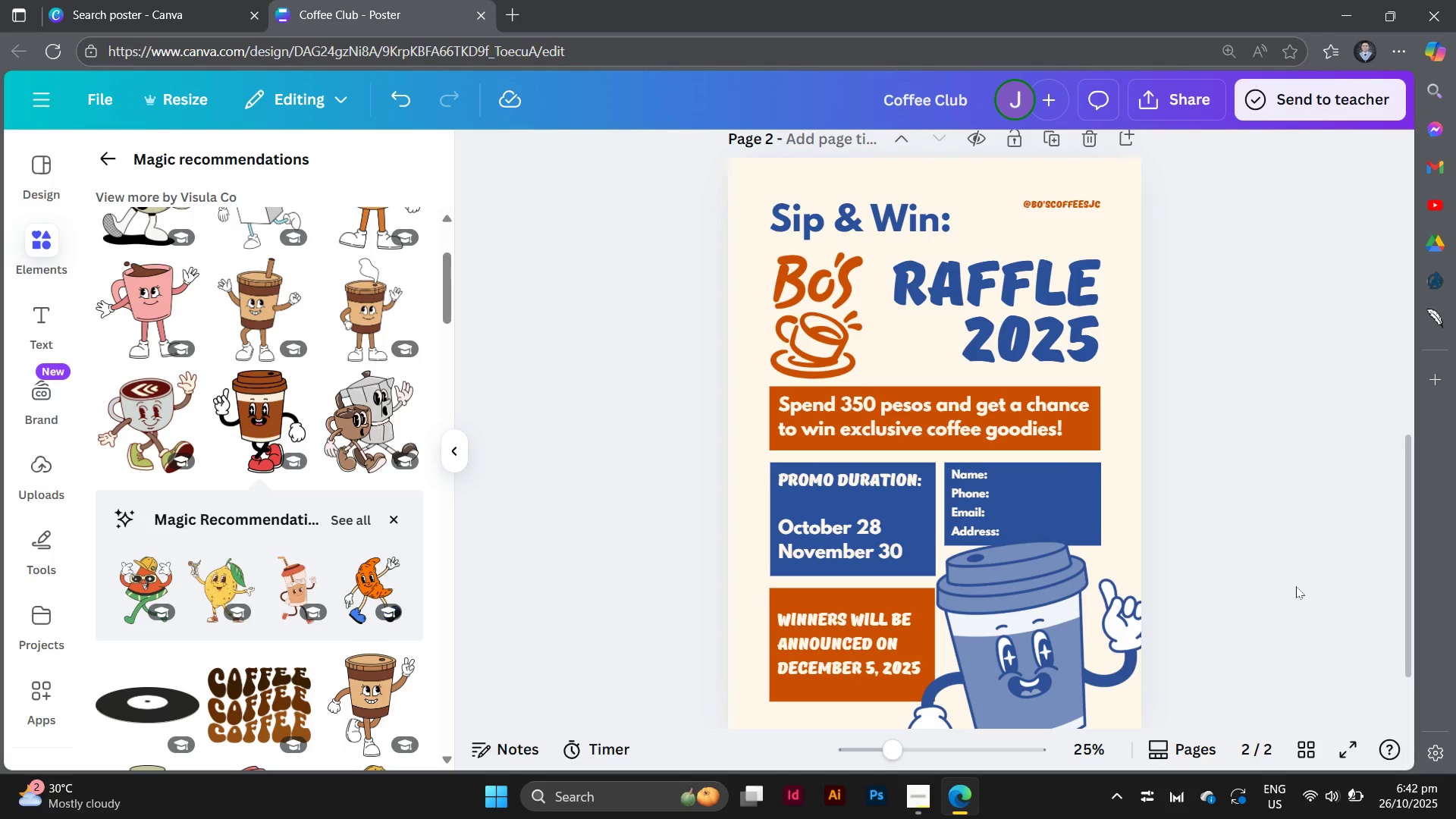 
scroll: coordinate [1296, 586], scroll_direction: down, amount: 2.0
 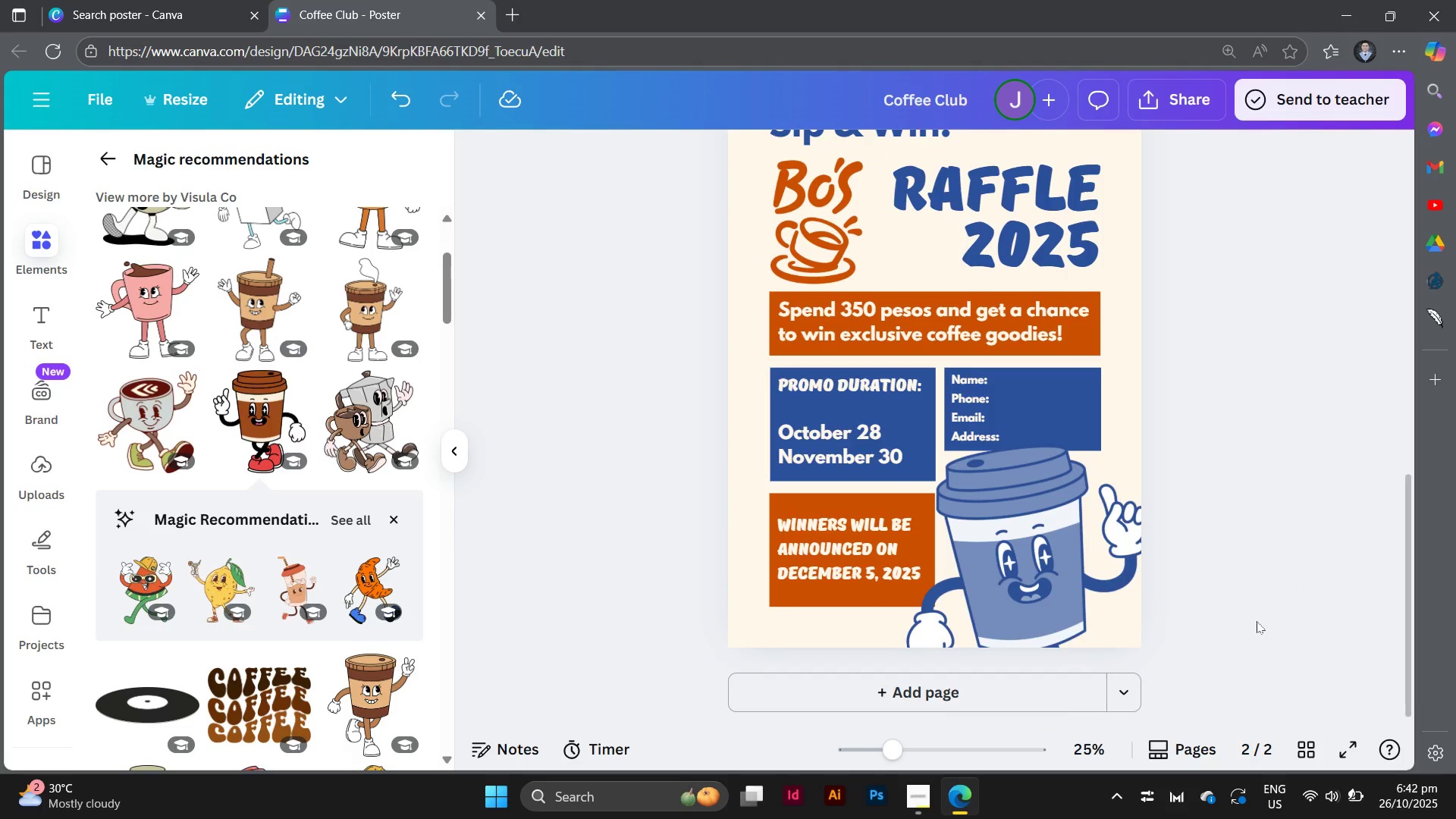 
scroll: coordinate [1269, 581], scroll_direction: up, amount: 2.0
 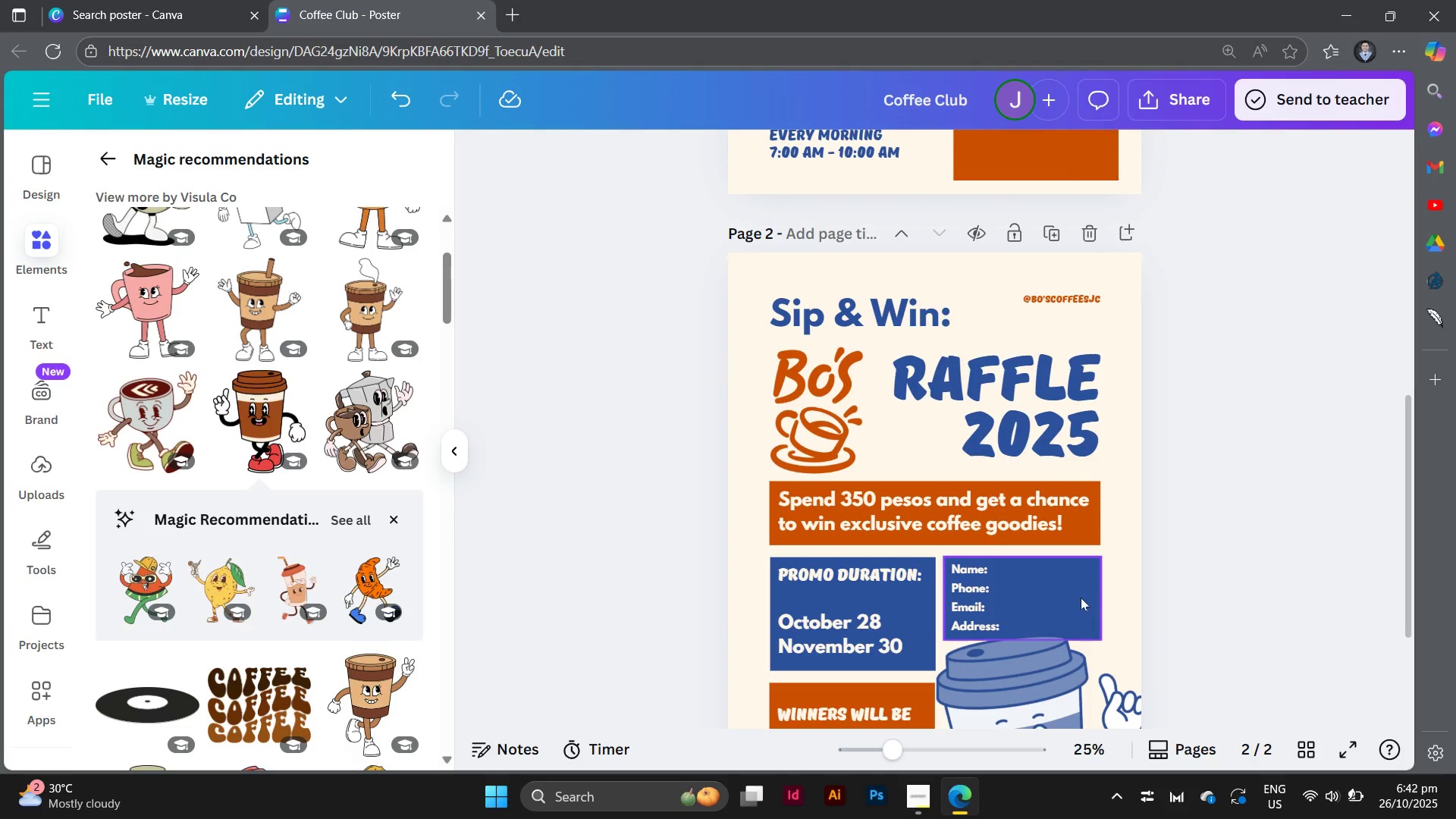 
left_click([1081, 598])
 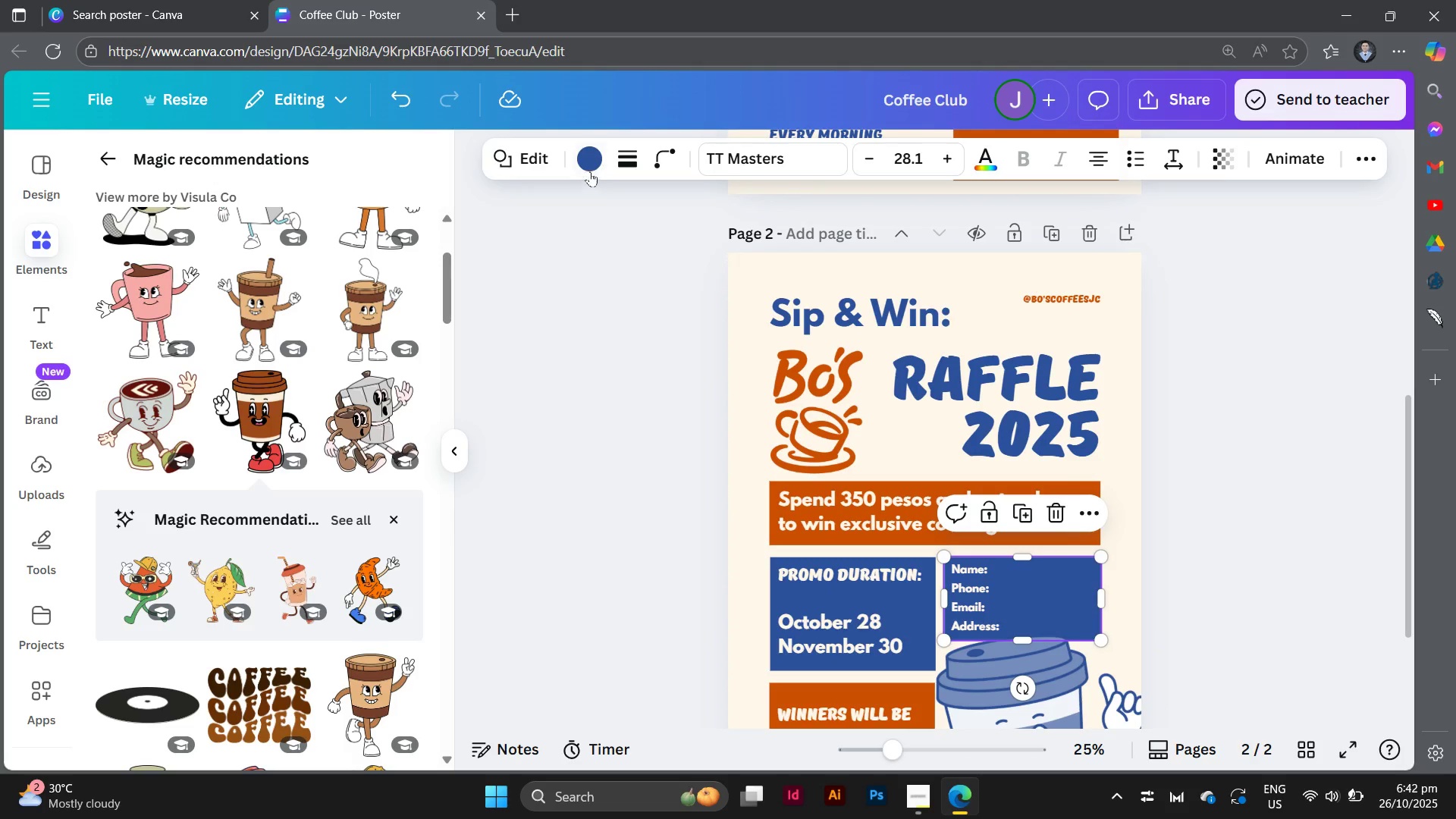 
left_click([591, 167])
 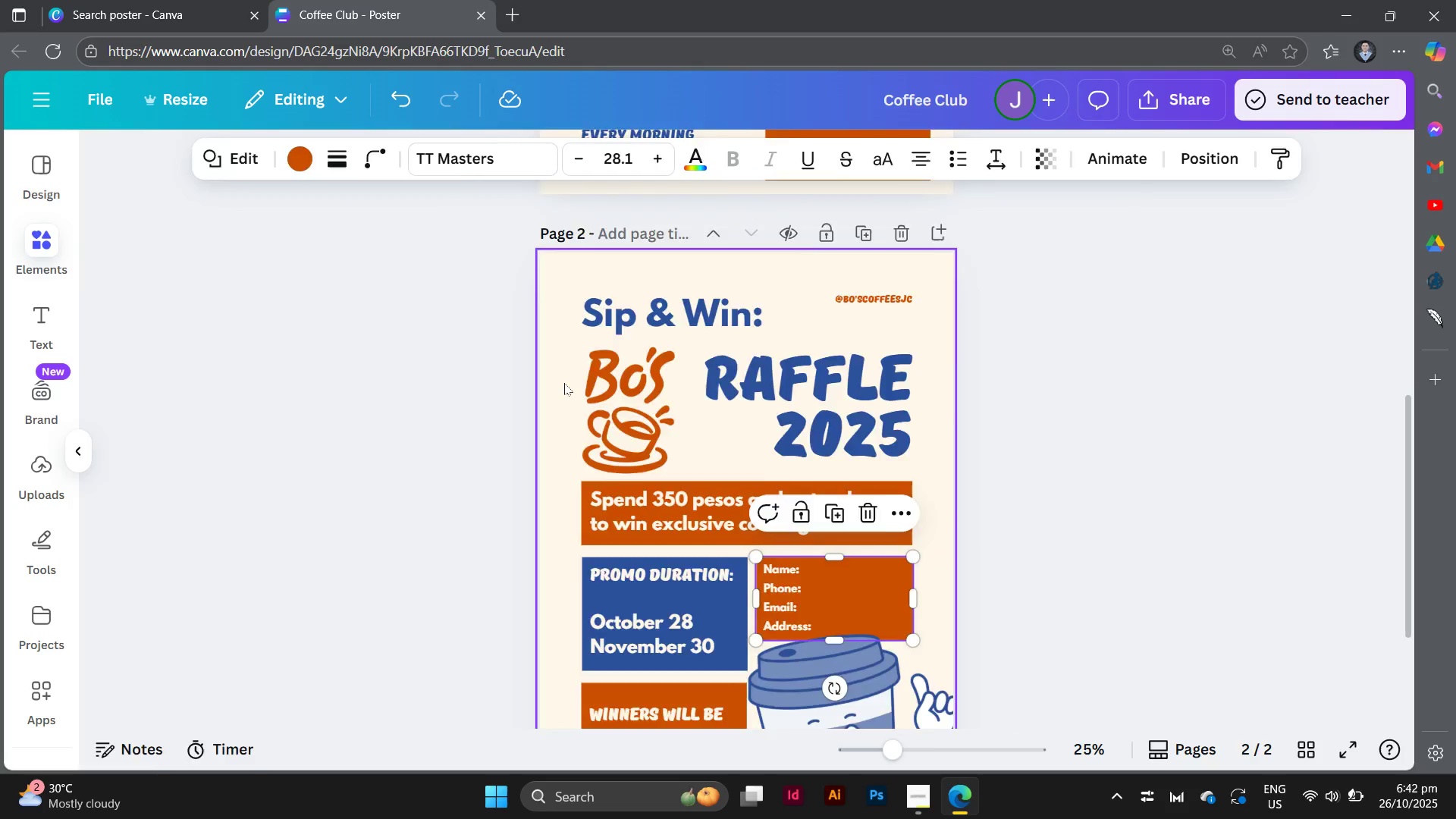 
left_click([570, 369])
 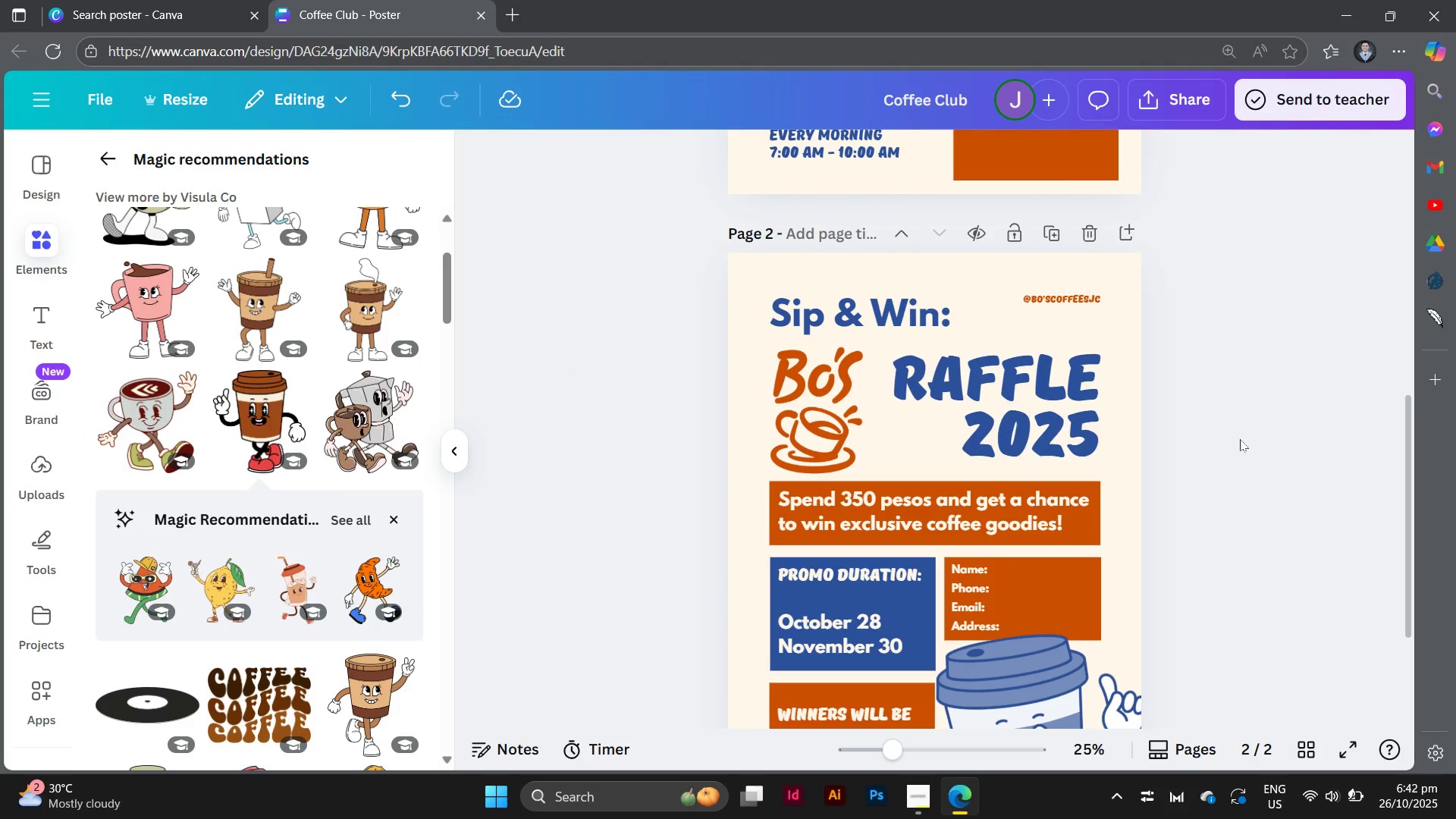 
scroll: coordinate [1363, 504], scroll_direction: down, amount: 3.0
 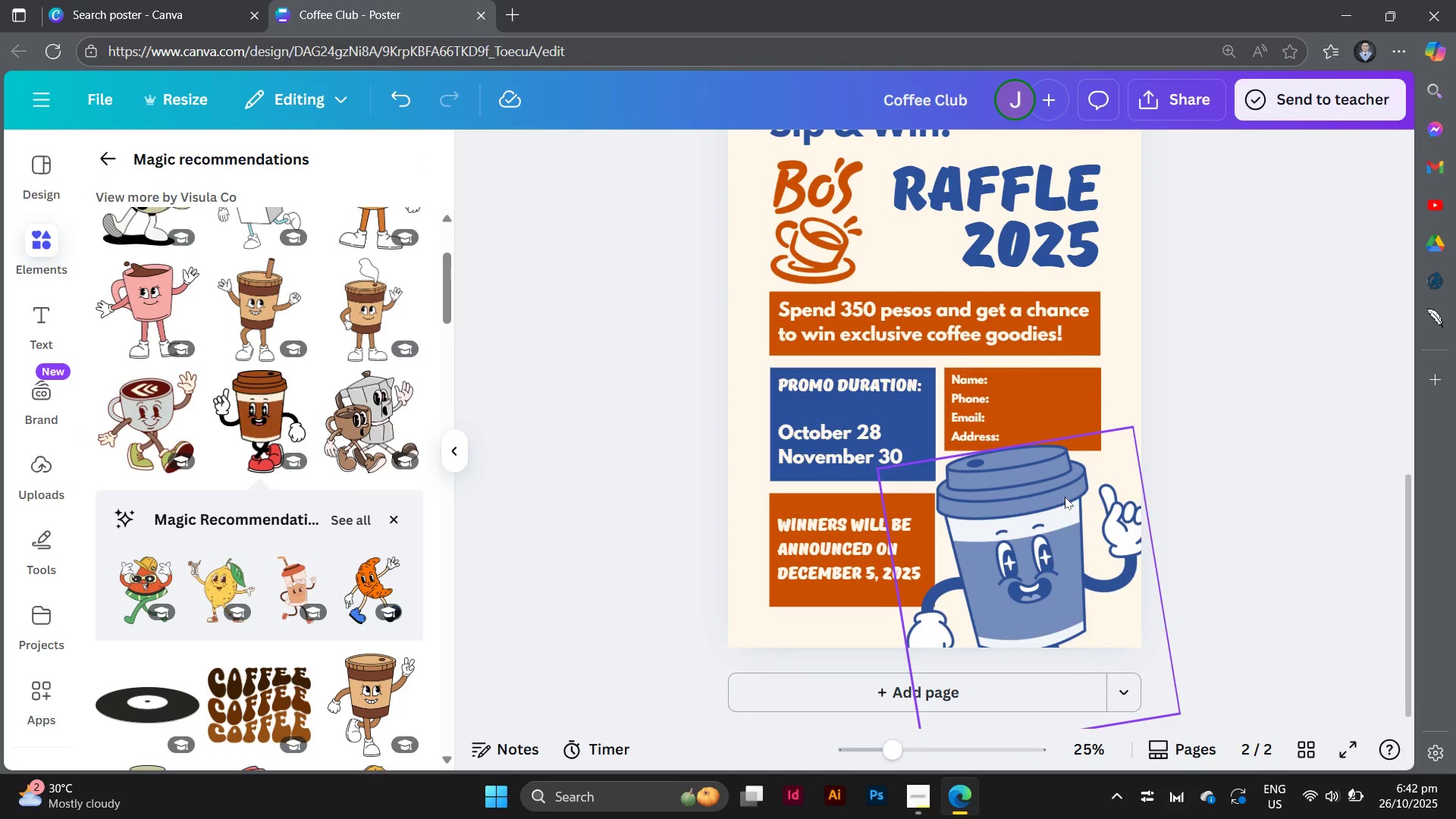 
left_click([1282, 472])
 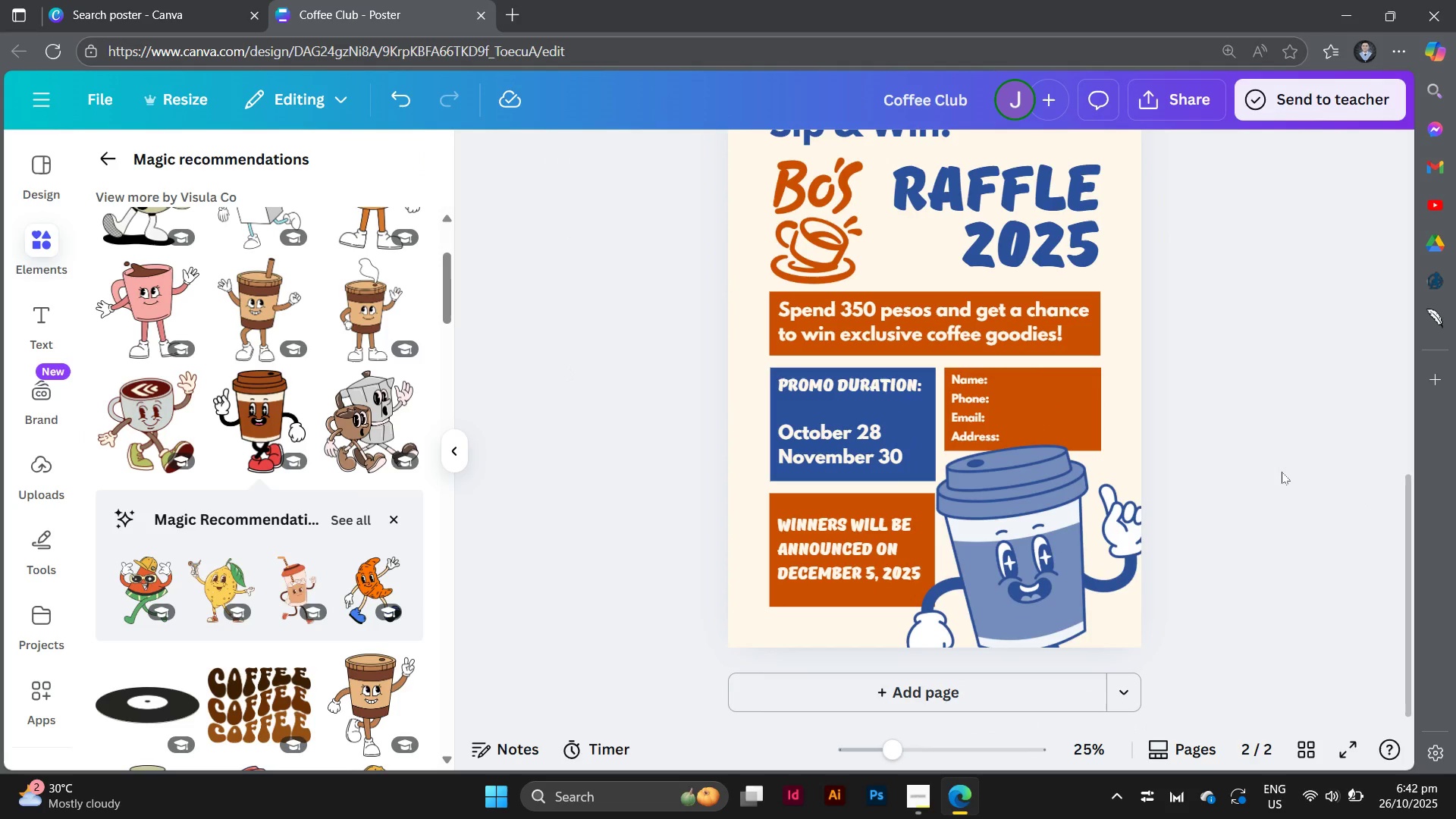 
scroll: coordinate [1282, 472], scroll_direction: none, amount: 0.0
 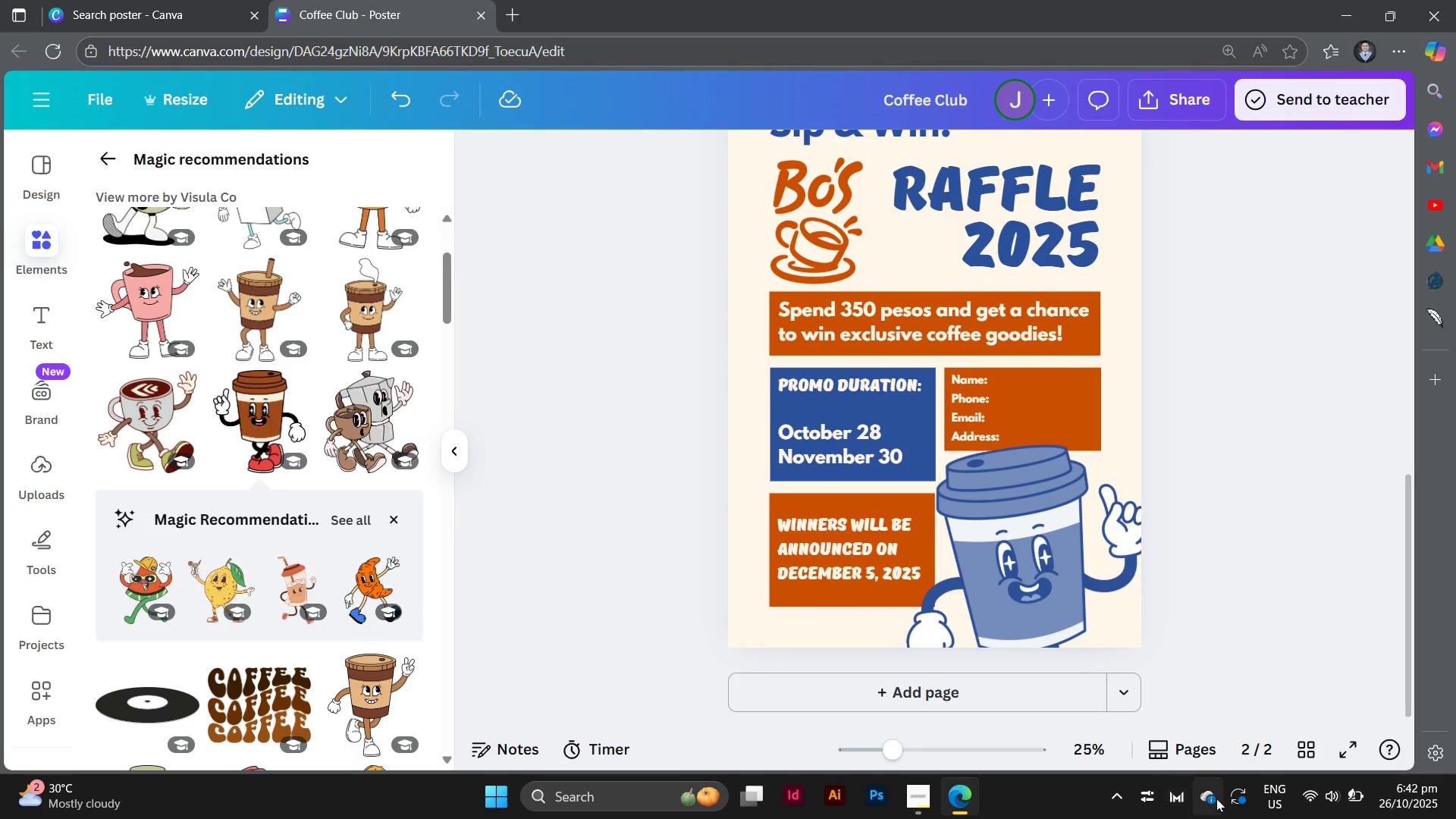 
wait(5.12)
 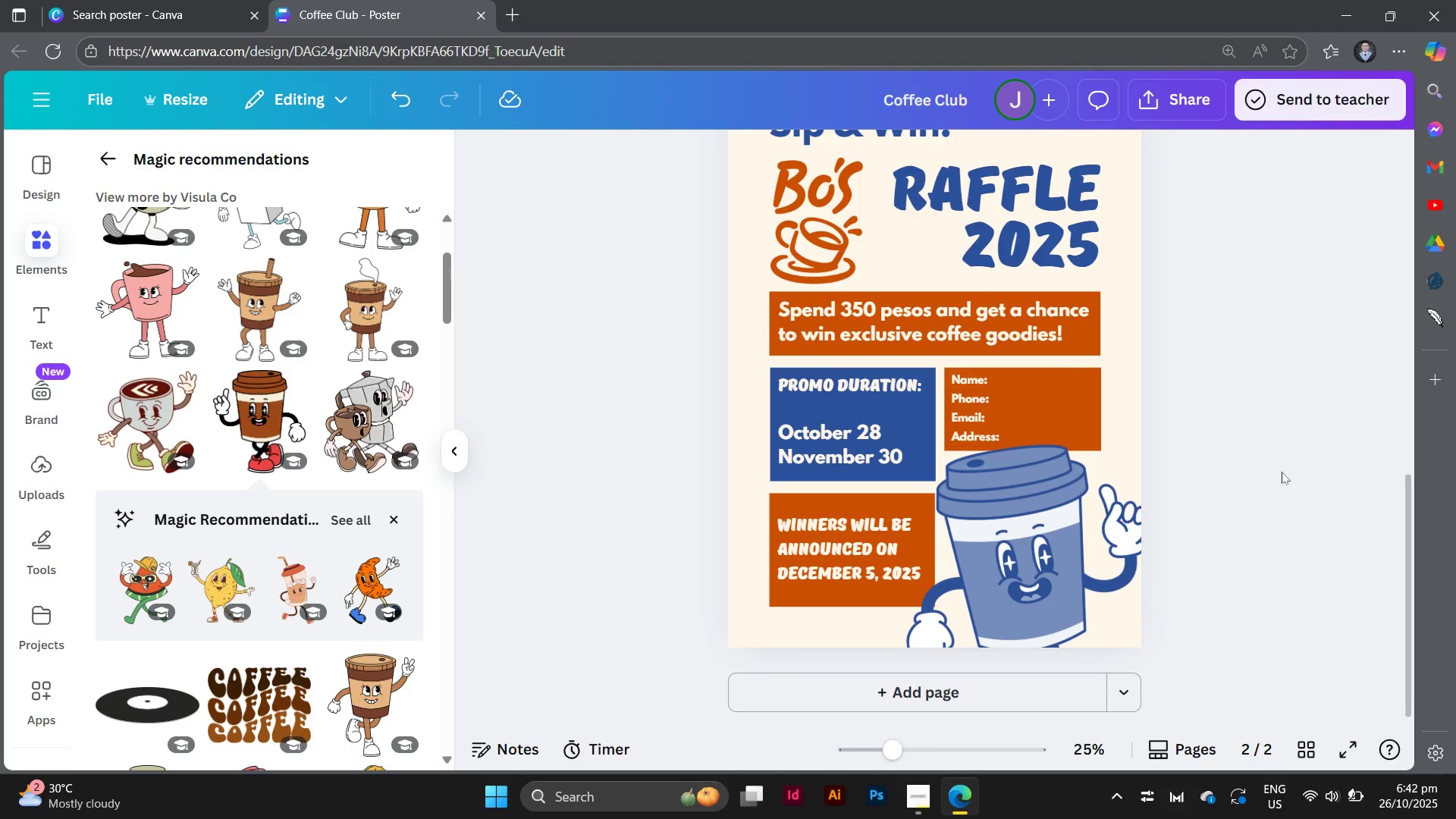 
left_click([926, 805])